 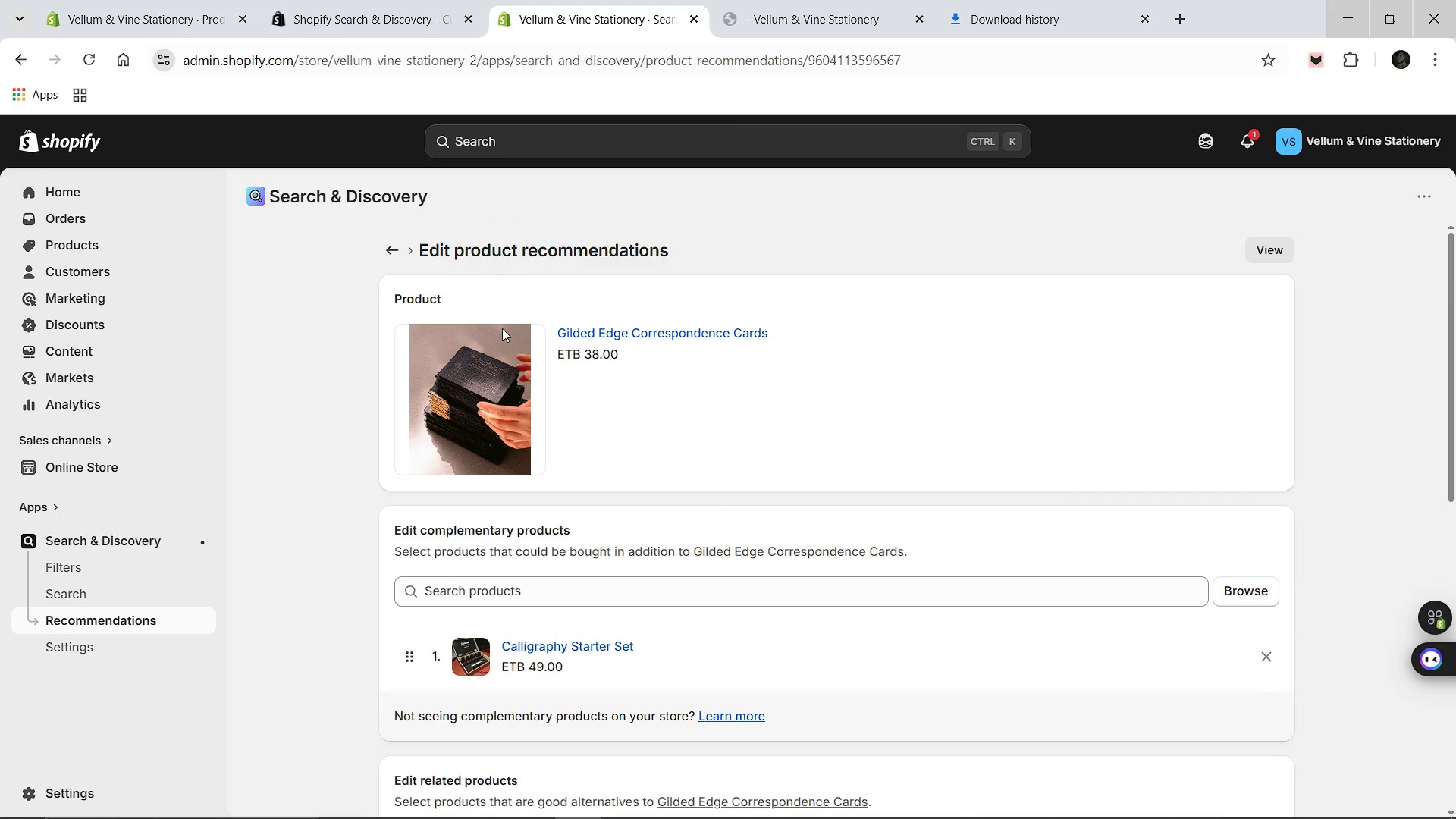 
left_click([396, 256])
 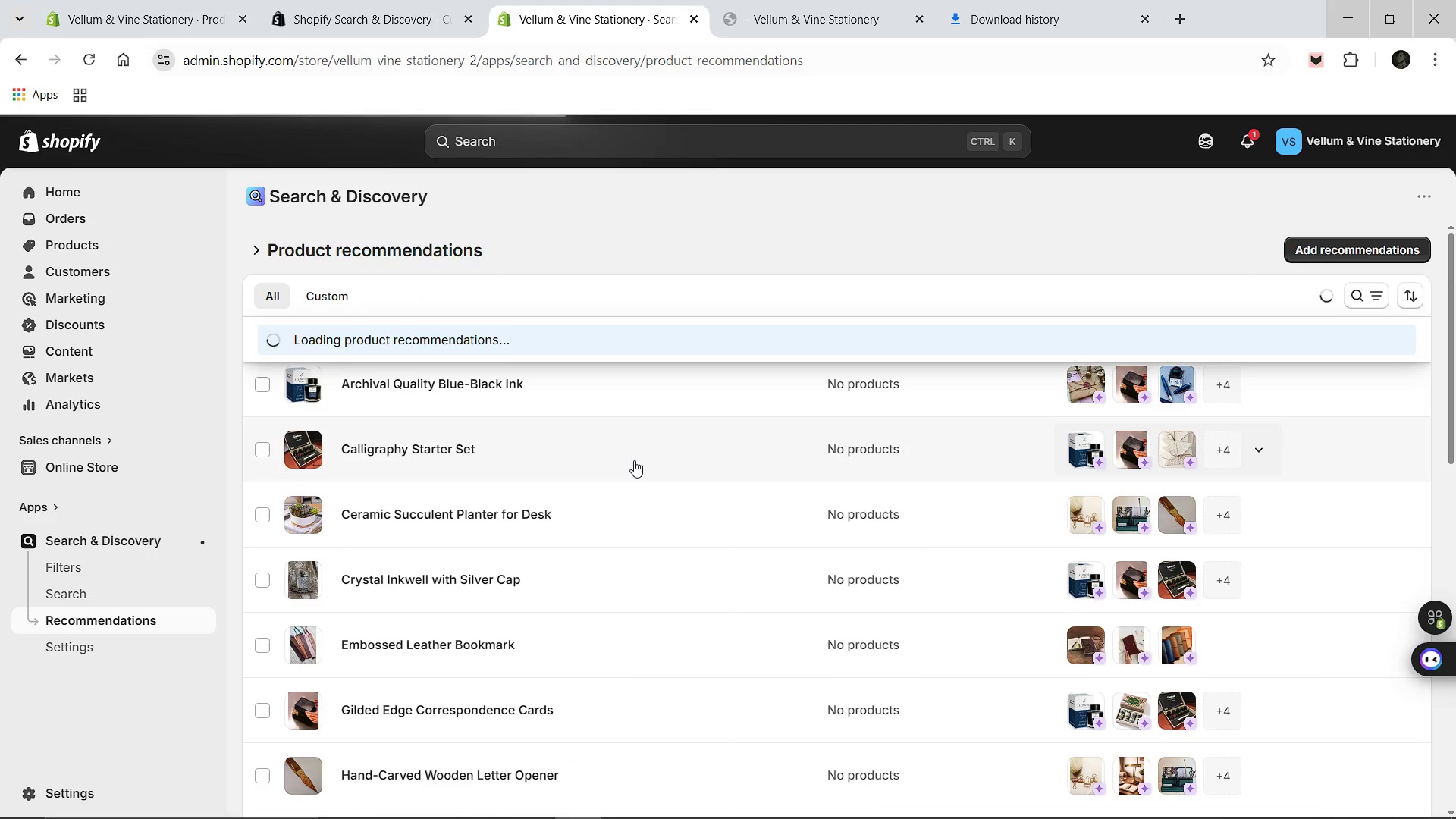 
scroll: coordinate [630, 467], scroll_direction: down, amount: 1.0
 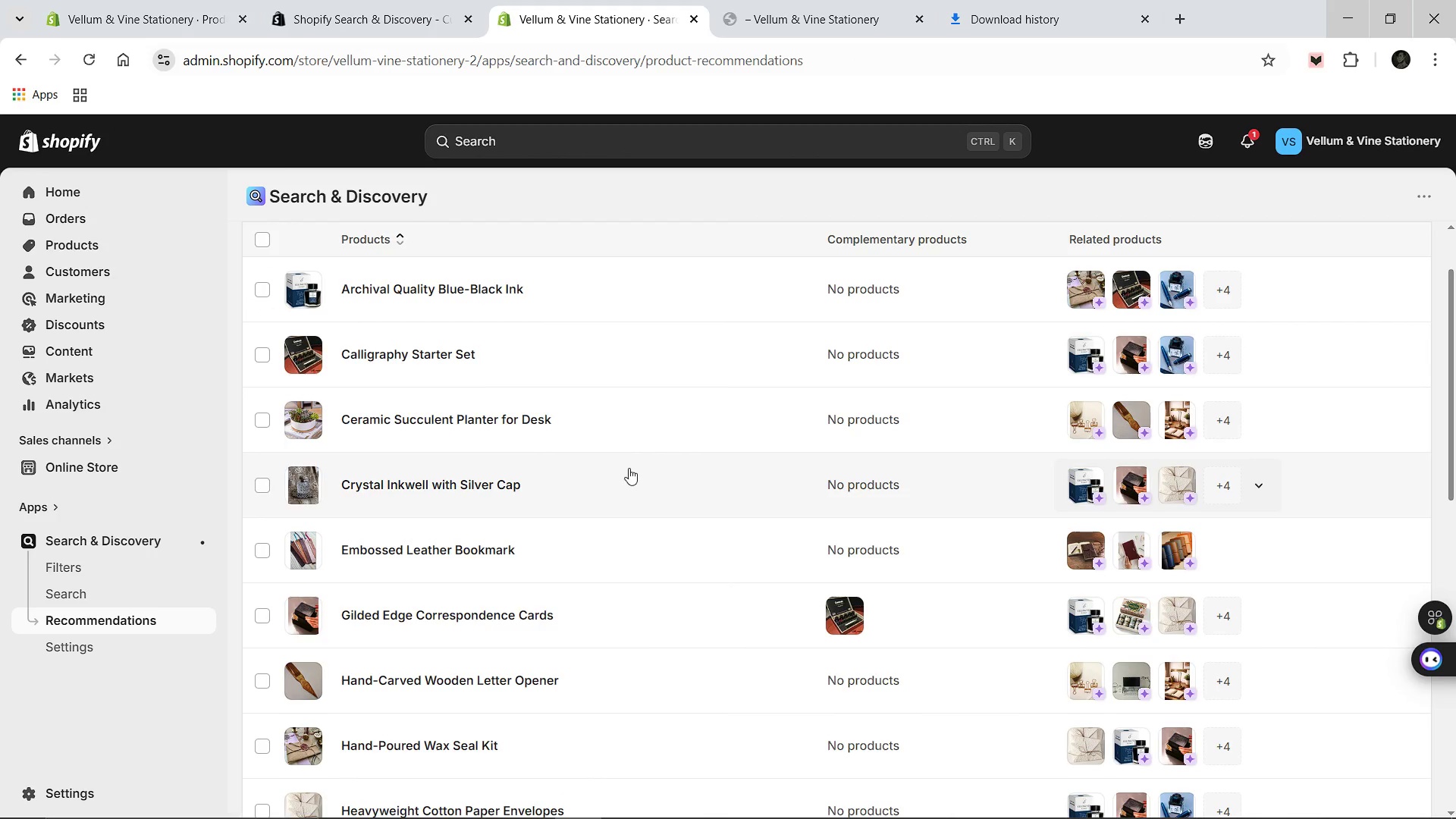 
wait(6.82)
 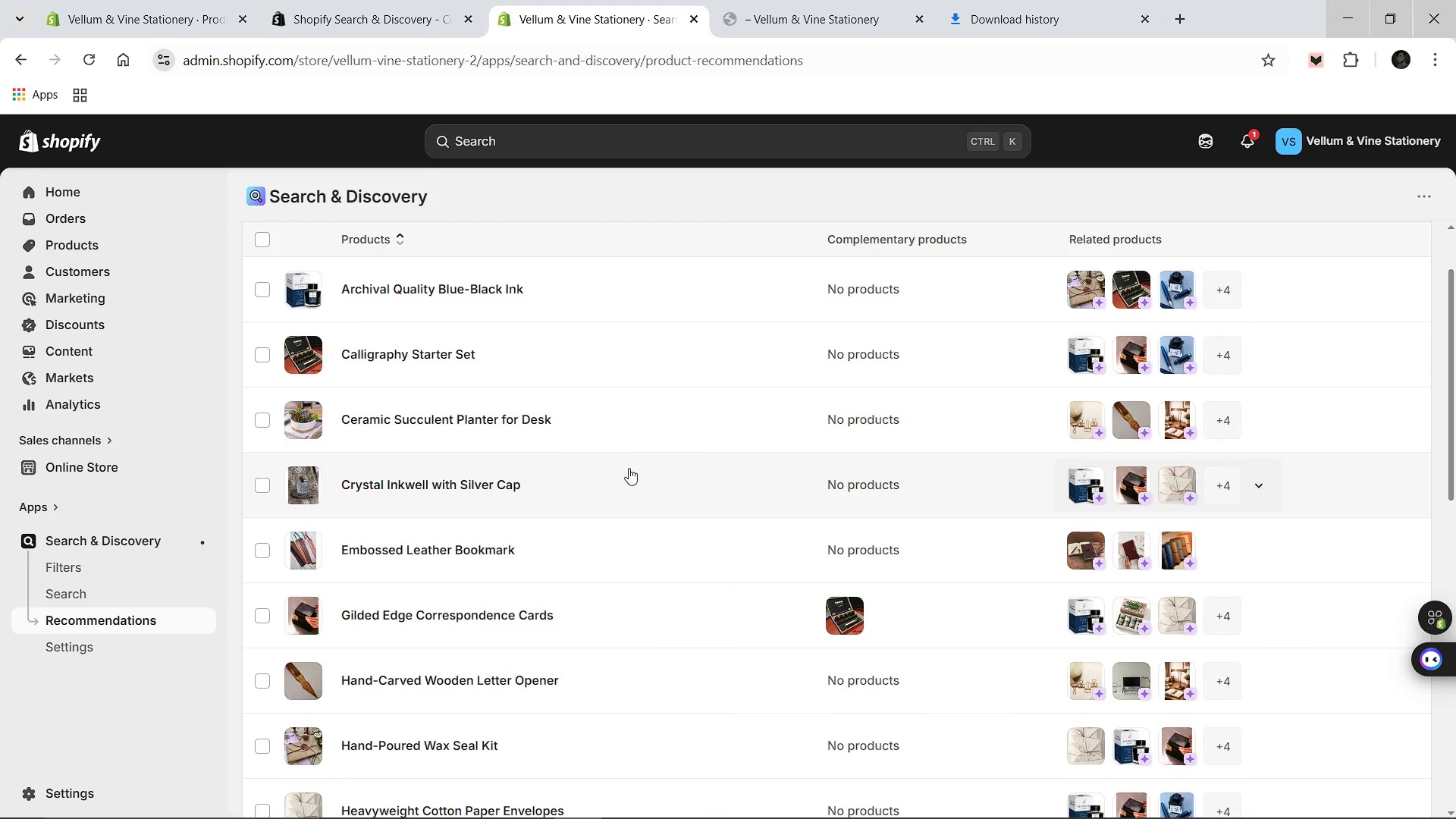 
scroll: coordinate [629, 468], scroll_direction: up, amount: 1.0
 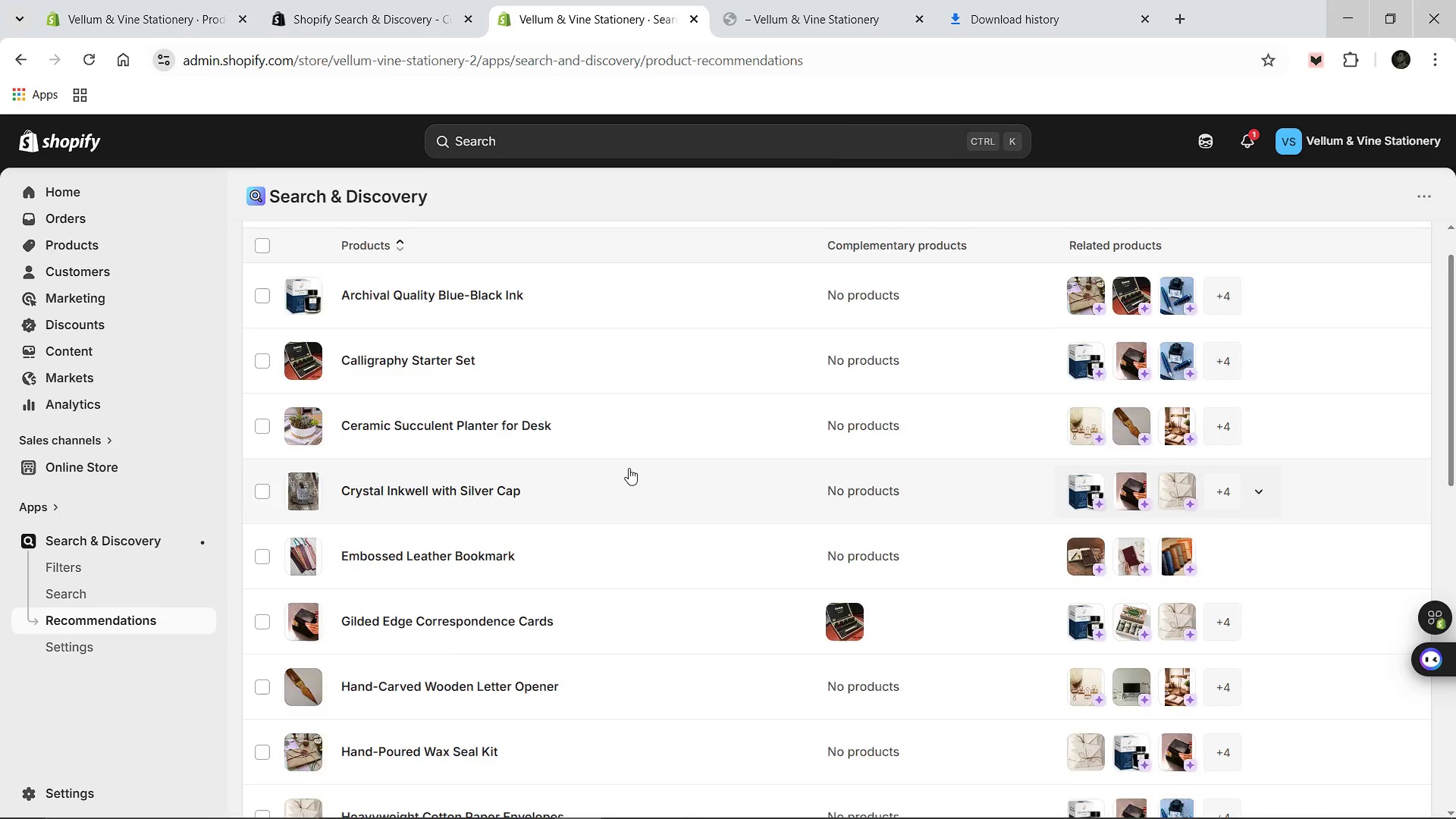 
scroll: coordinate [629, 468], scroll_direction: down, amount: 4.0
 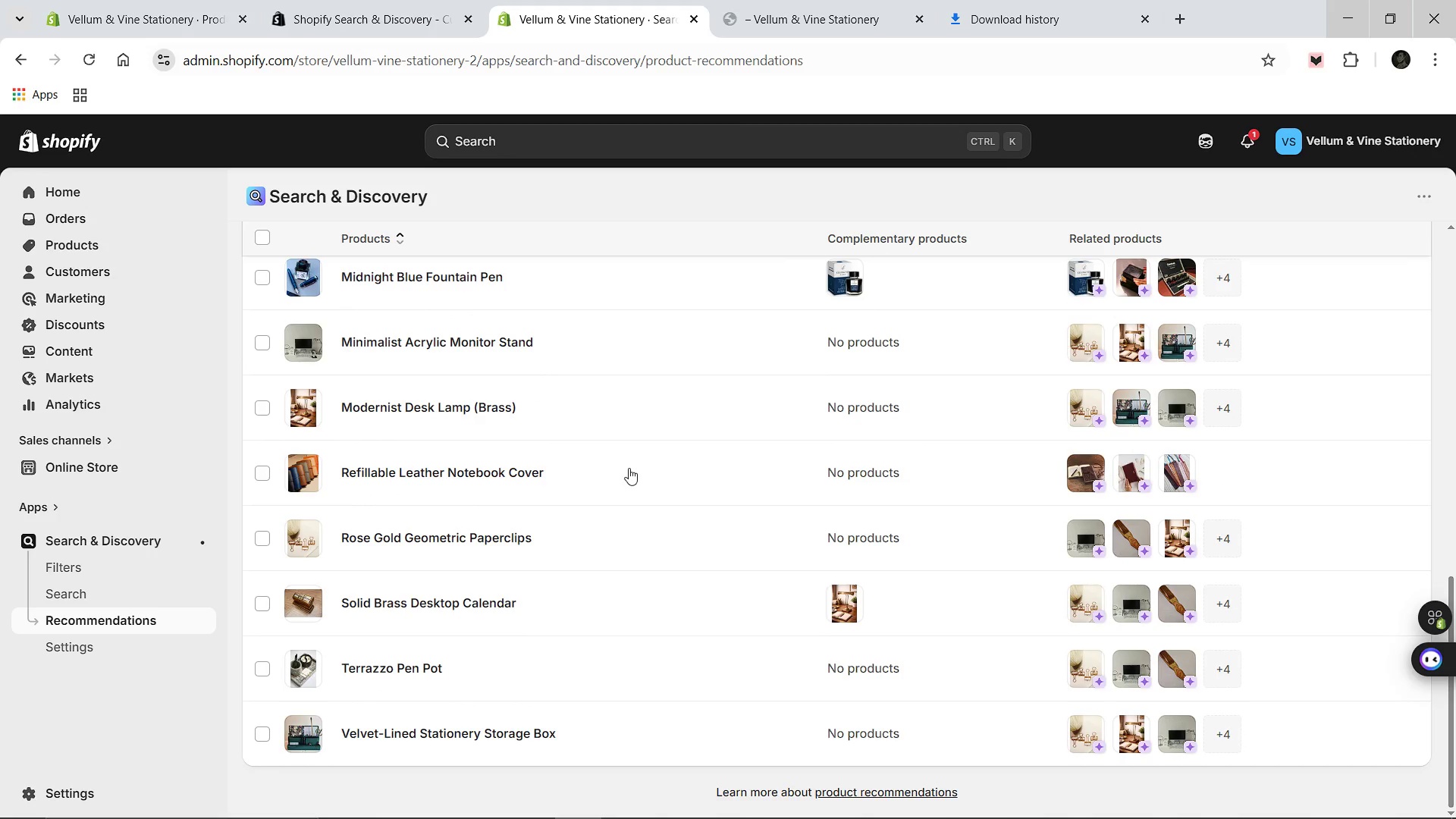 
scroll: coordinate [629, 468], scroll_direction: up, amount: 2.0
 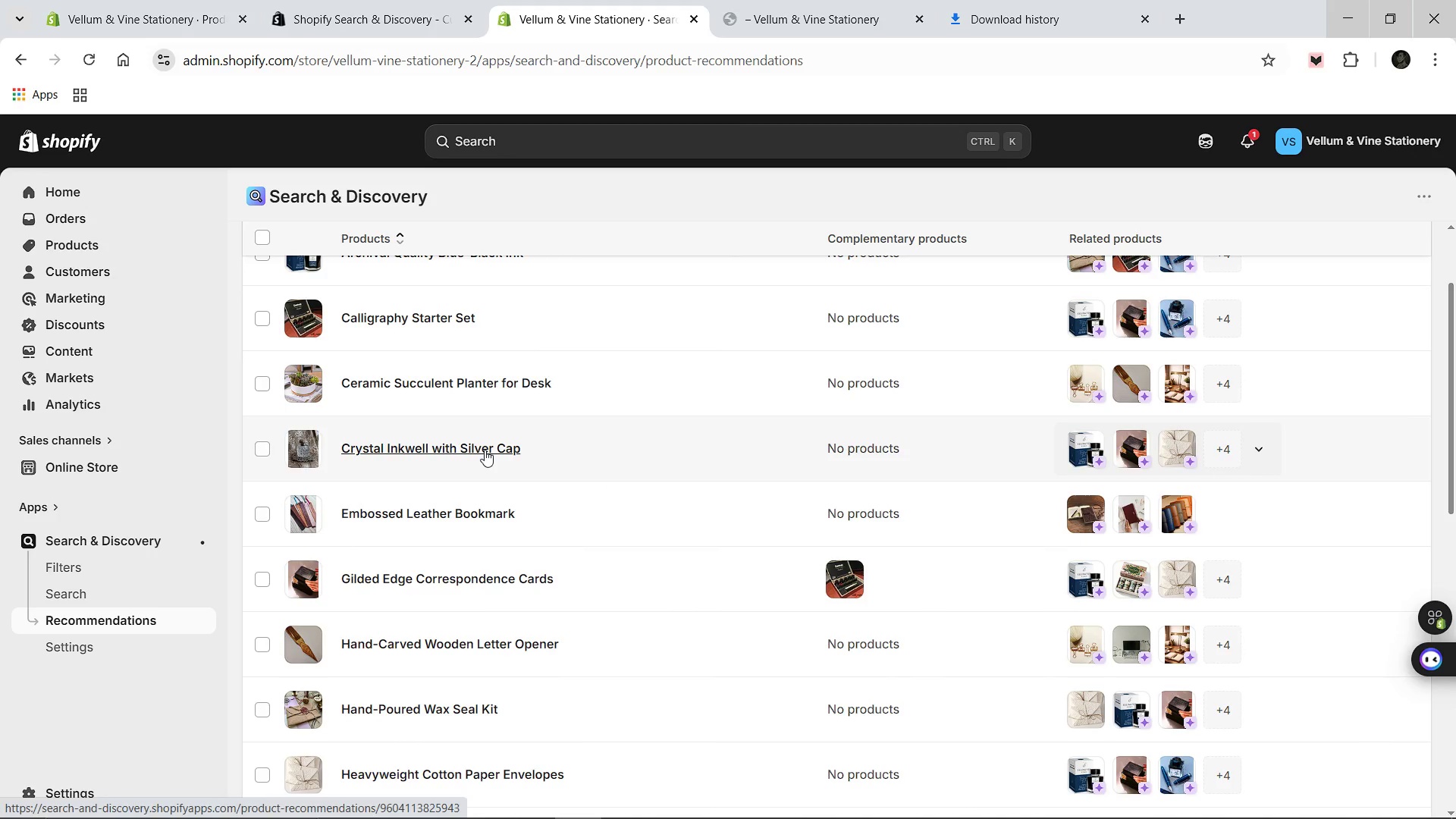 
scroll: coordinate [485, 450], scroll_direction: down, amount: 3.0
 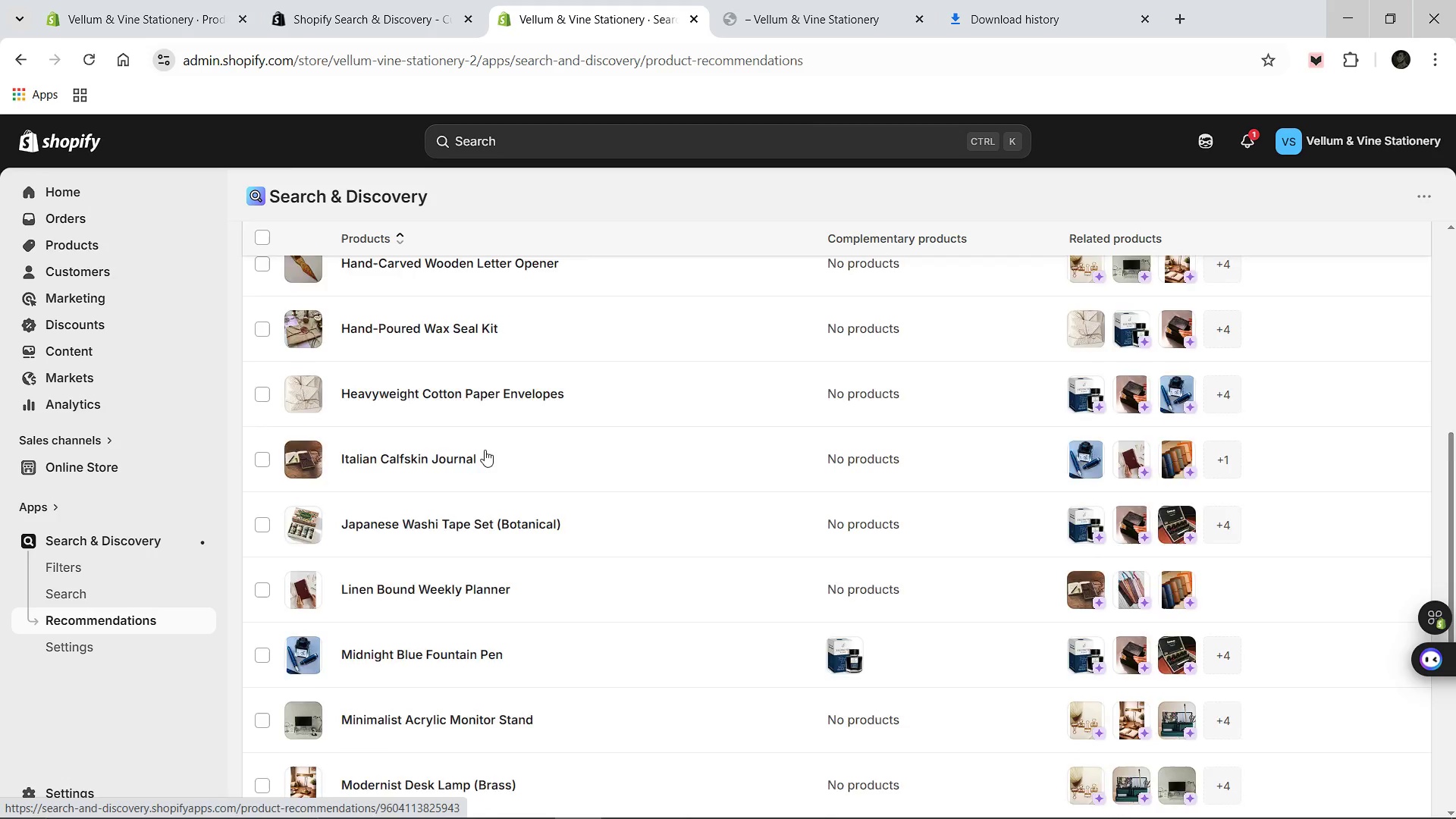 
scroll: coordinate [485, 450], scroll_direction: up, amount: 6.0
 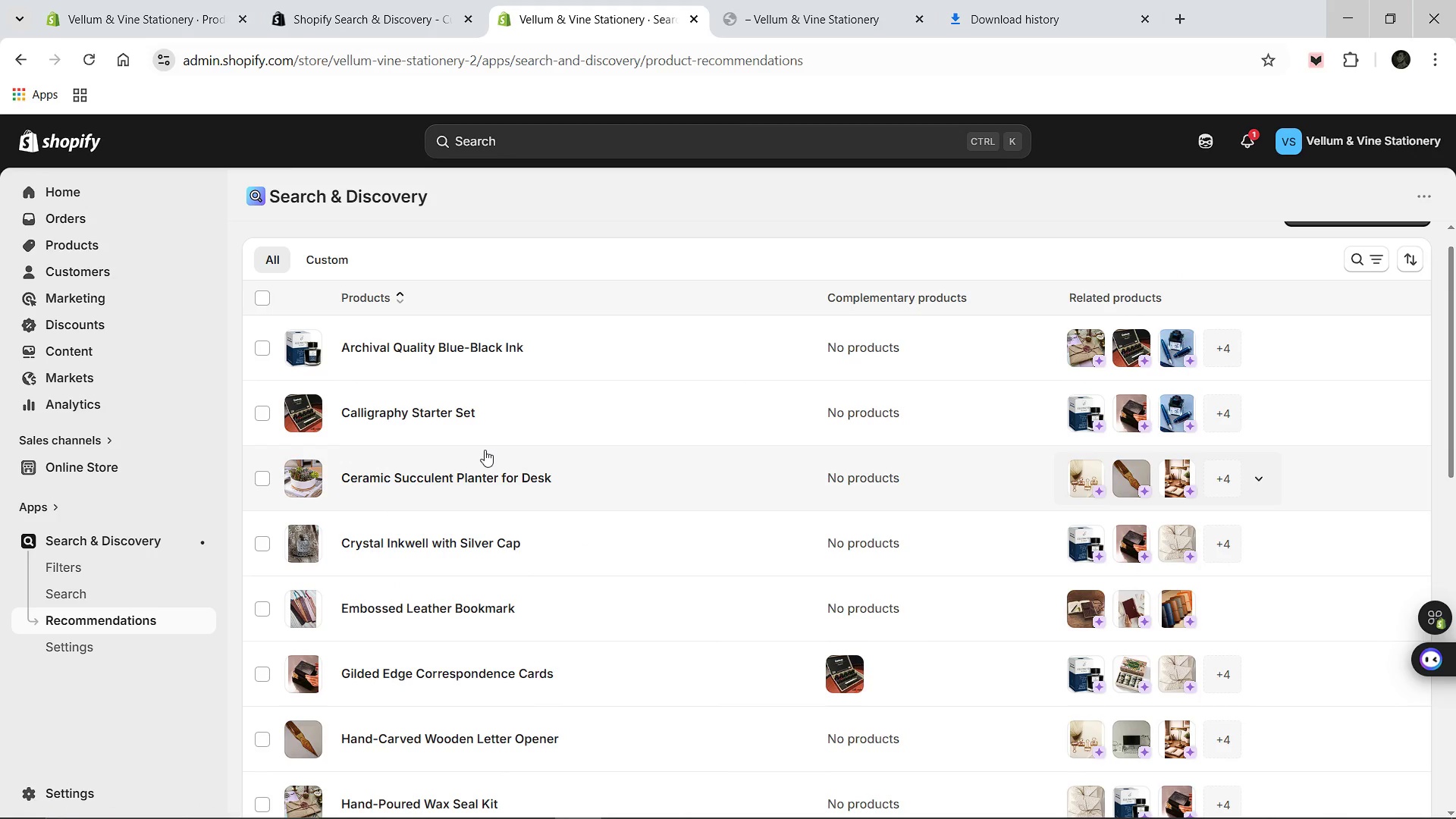 
scroll: coordinate [485, 450], scroll_direction: down, amount: 4.0
 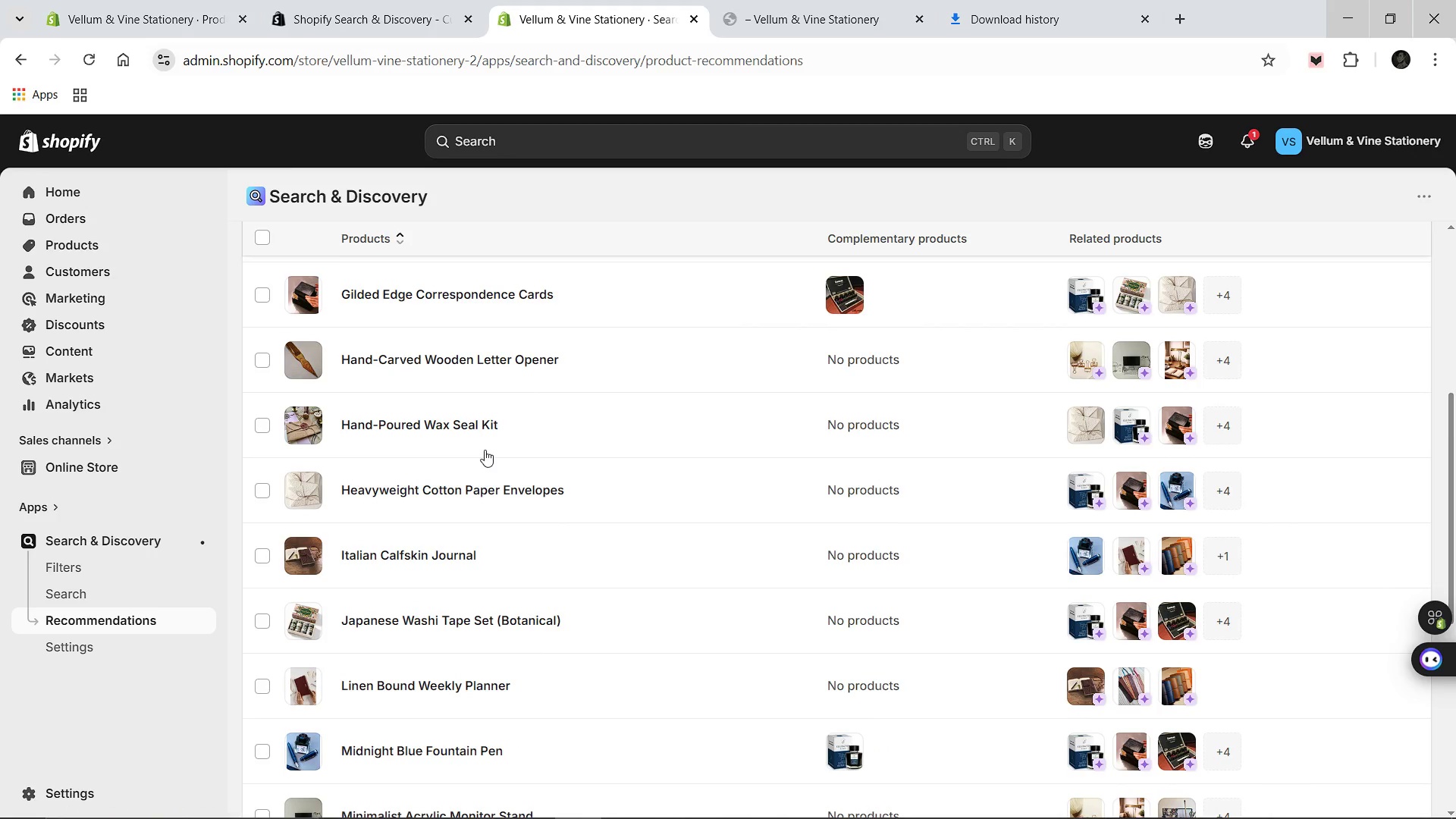 
scroll: coordinate [485, 450], scroll_direction: up, amount: 1.0
 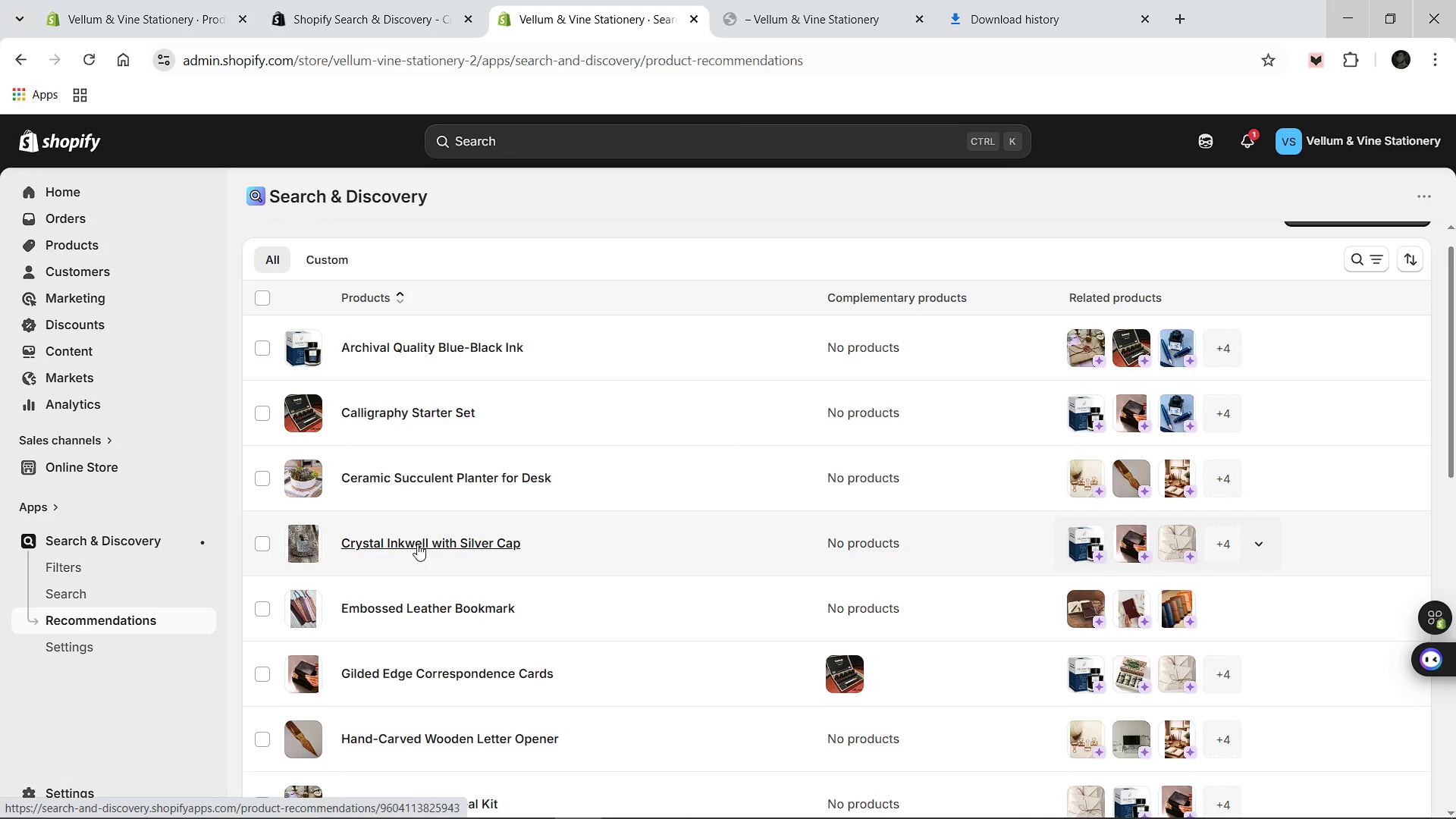 
wait(5.81)
 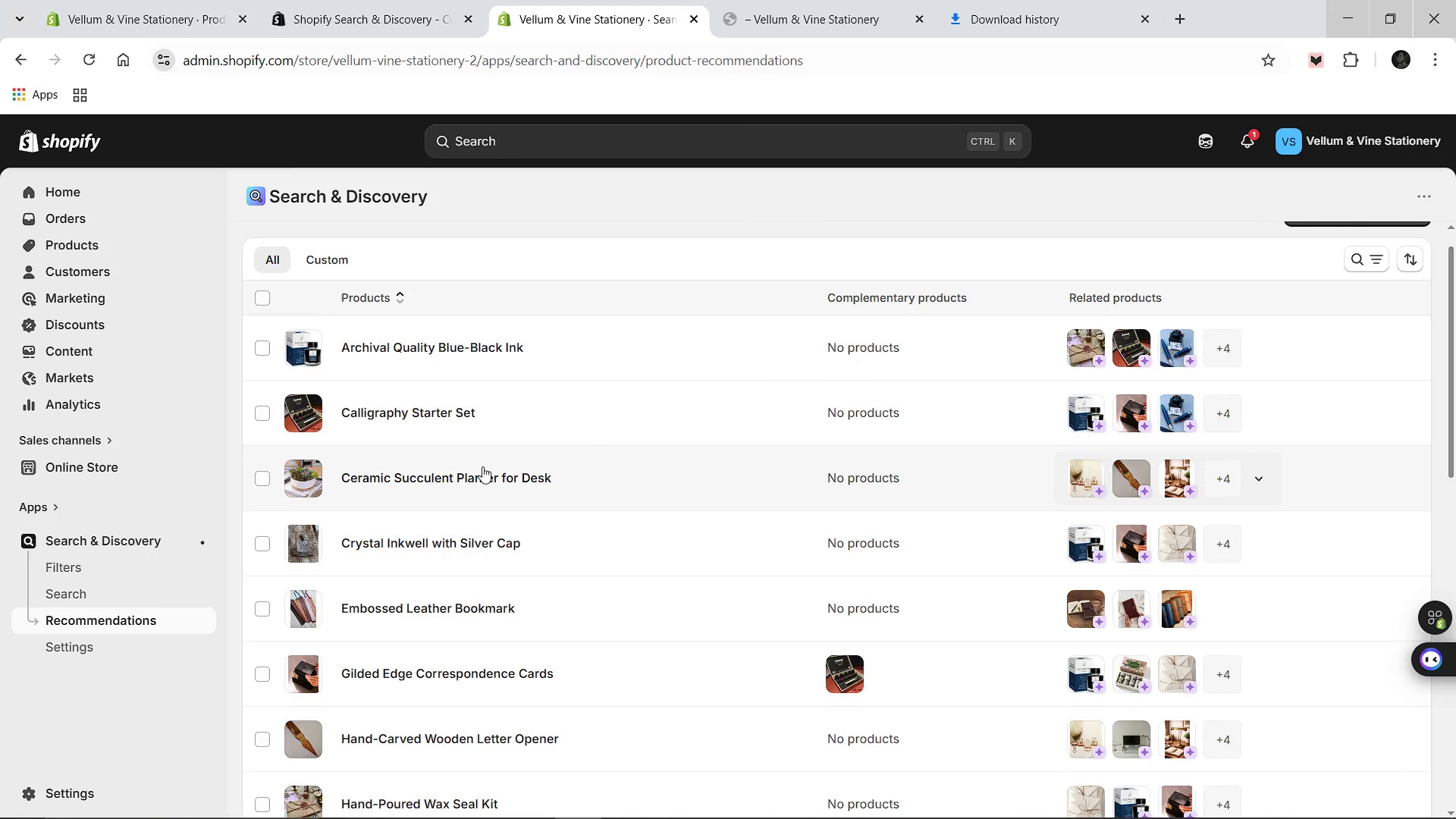 
left_click([417, 544])
 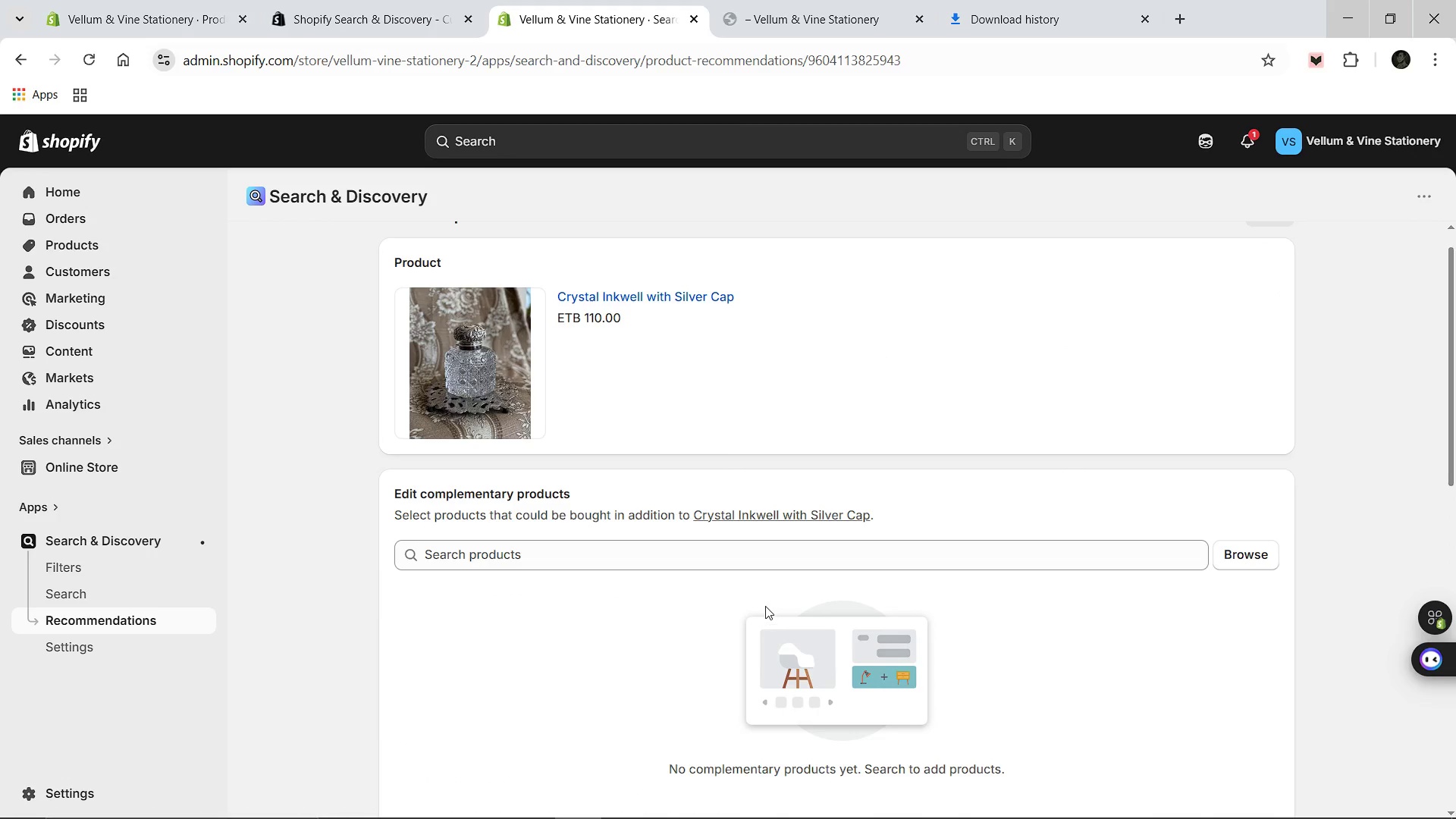 
scroll: coordinate [765, 605], scroll_direction: down, amount: 3.0
 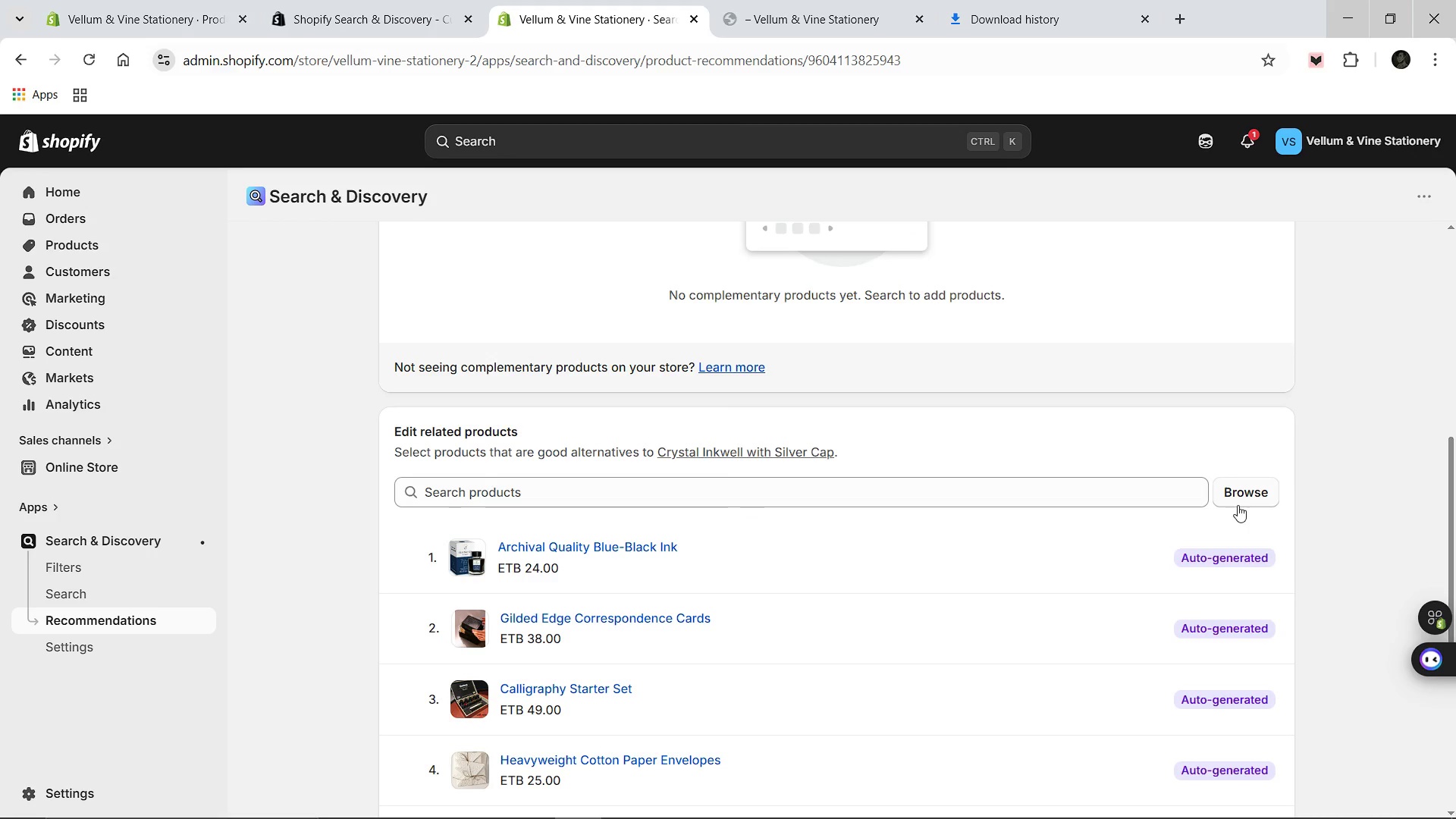 
left_click([1232, 500])
 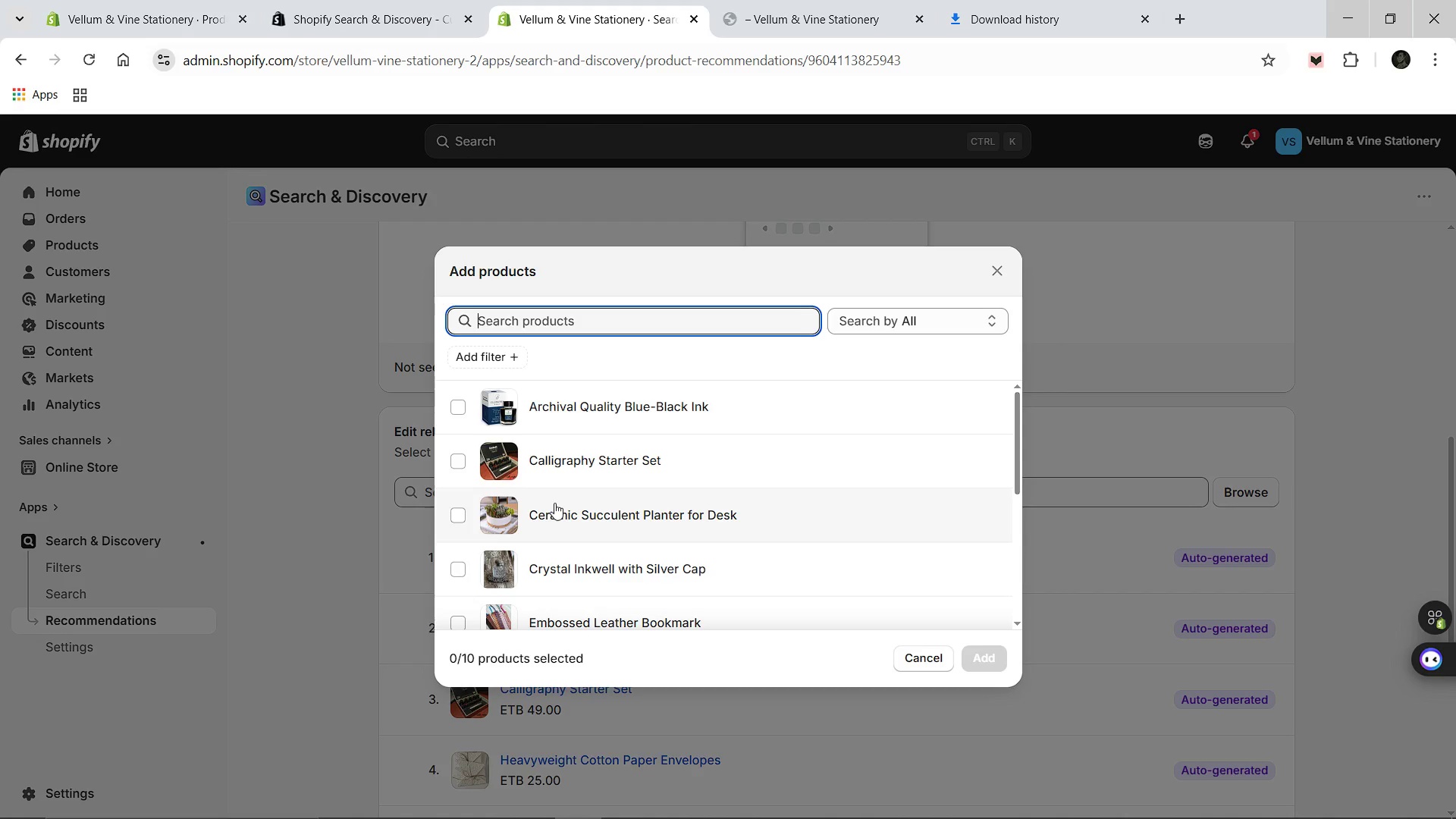 
left_click([453, 413])
 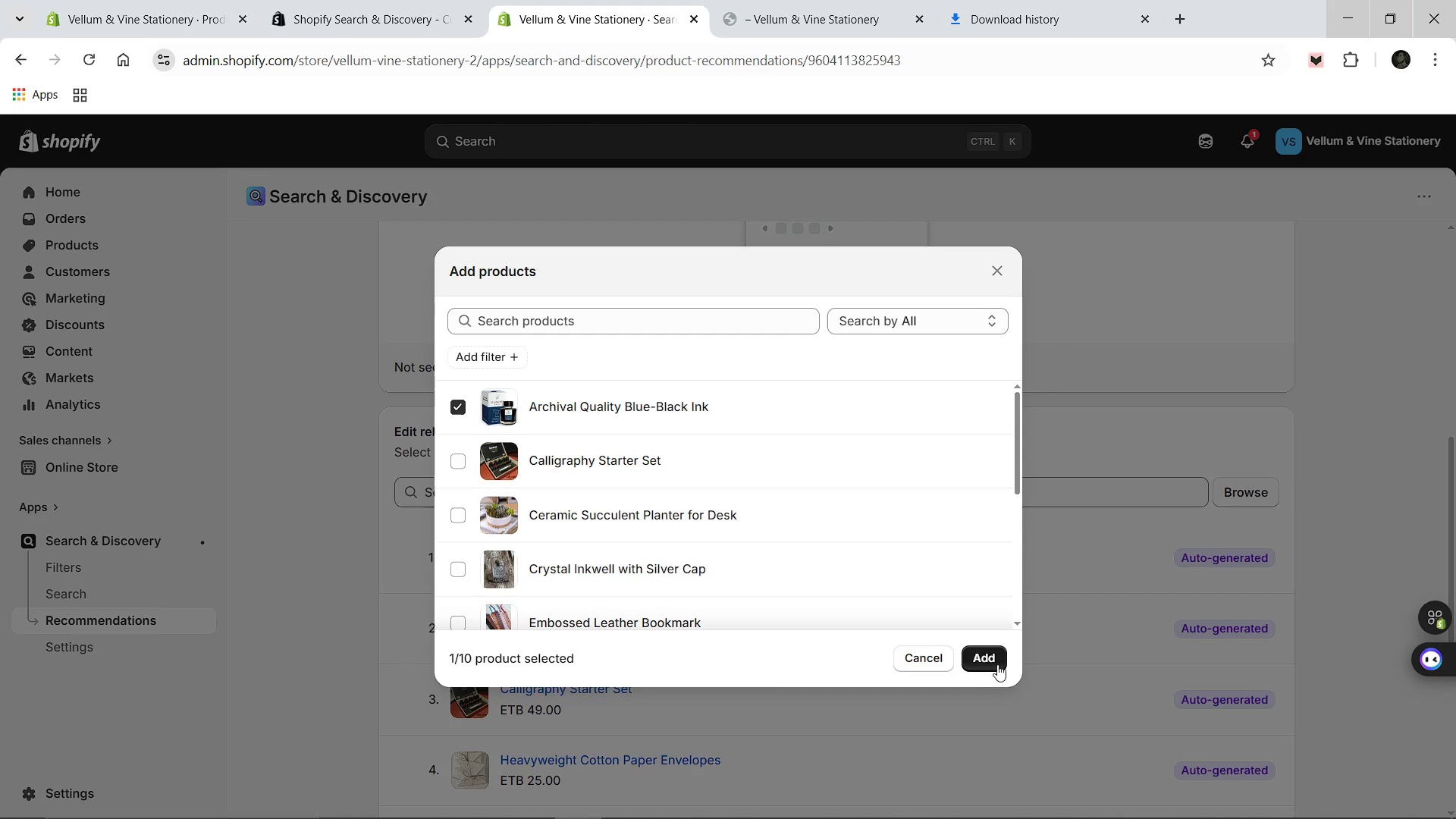 
left_click([999, 664])
 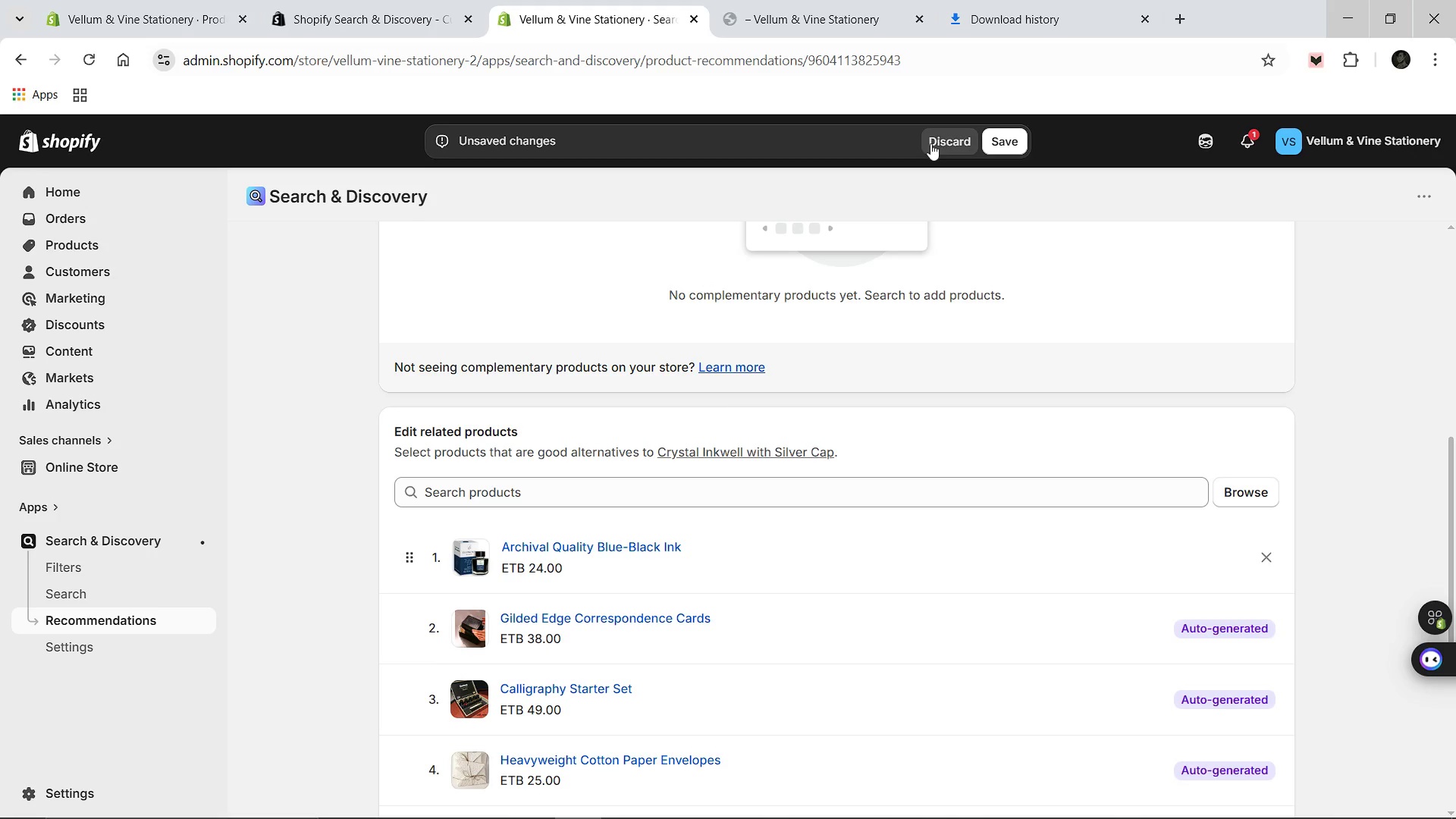 
left_click([997, 147])
 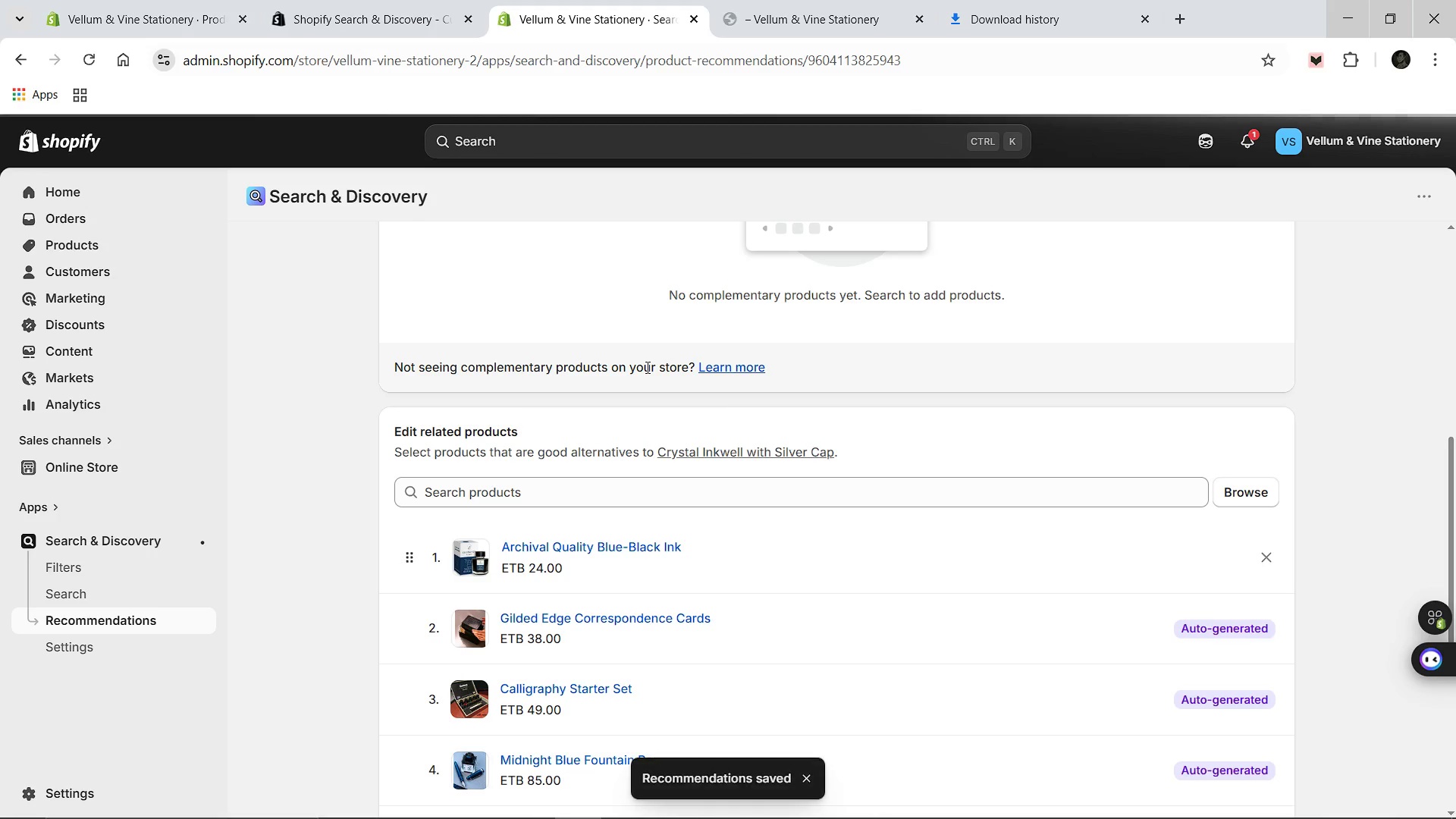 
scroll: coordinate [498, 325], scroll_direction: up, amount: 9.0
 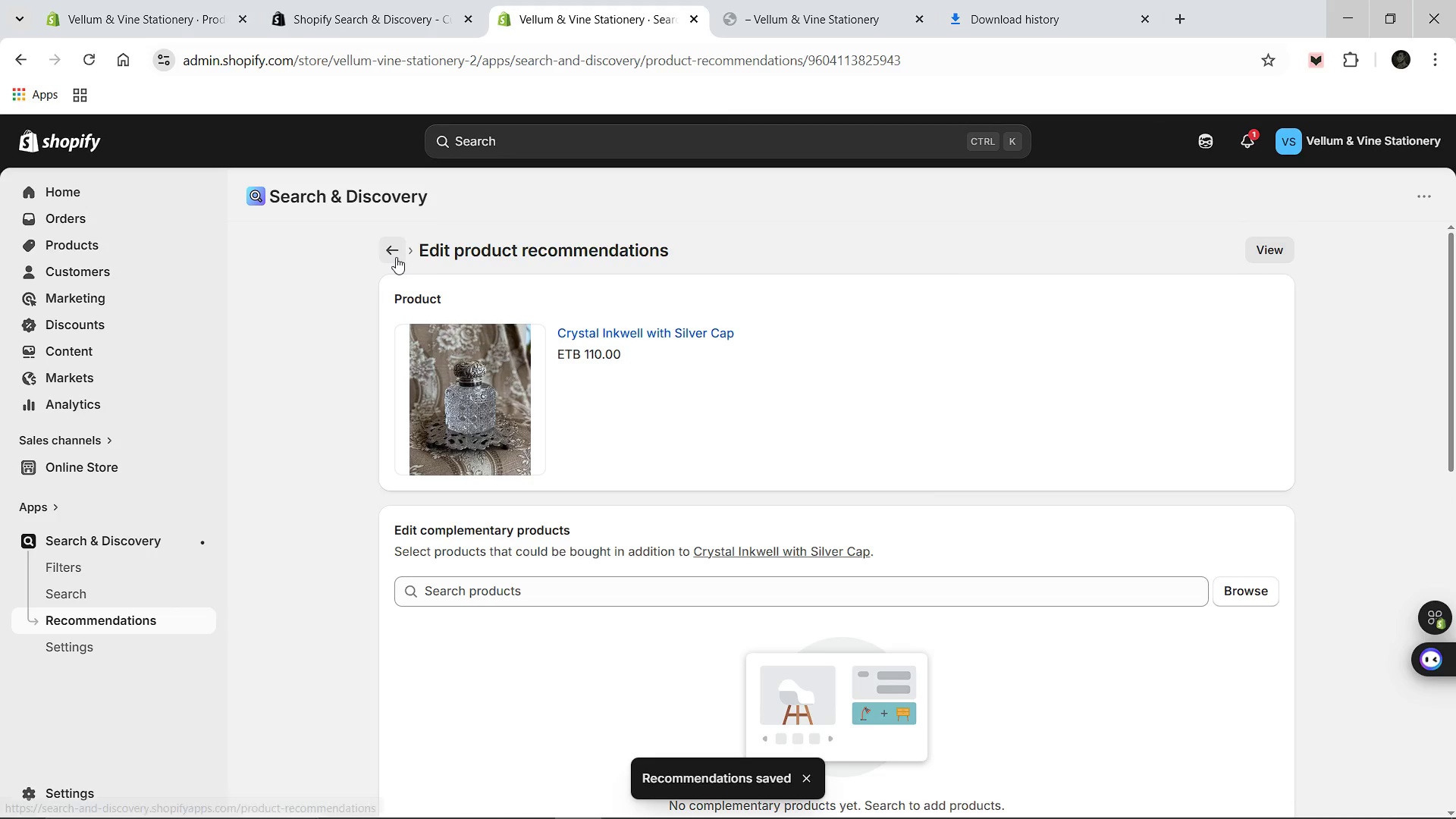 
left_click([396, 257])
 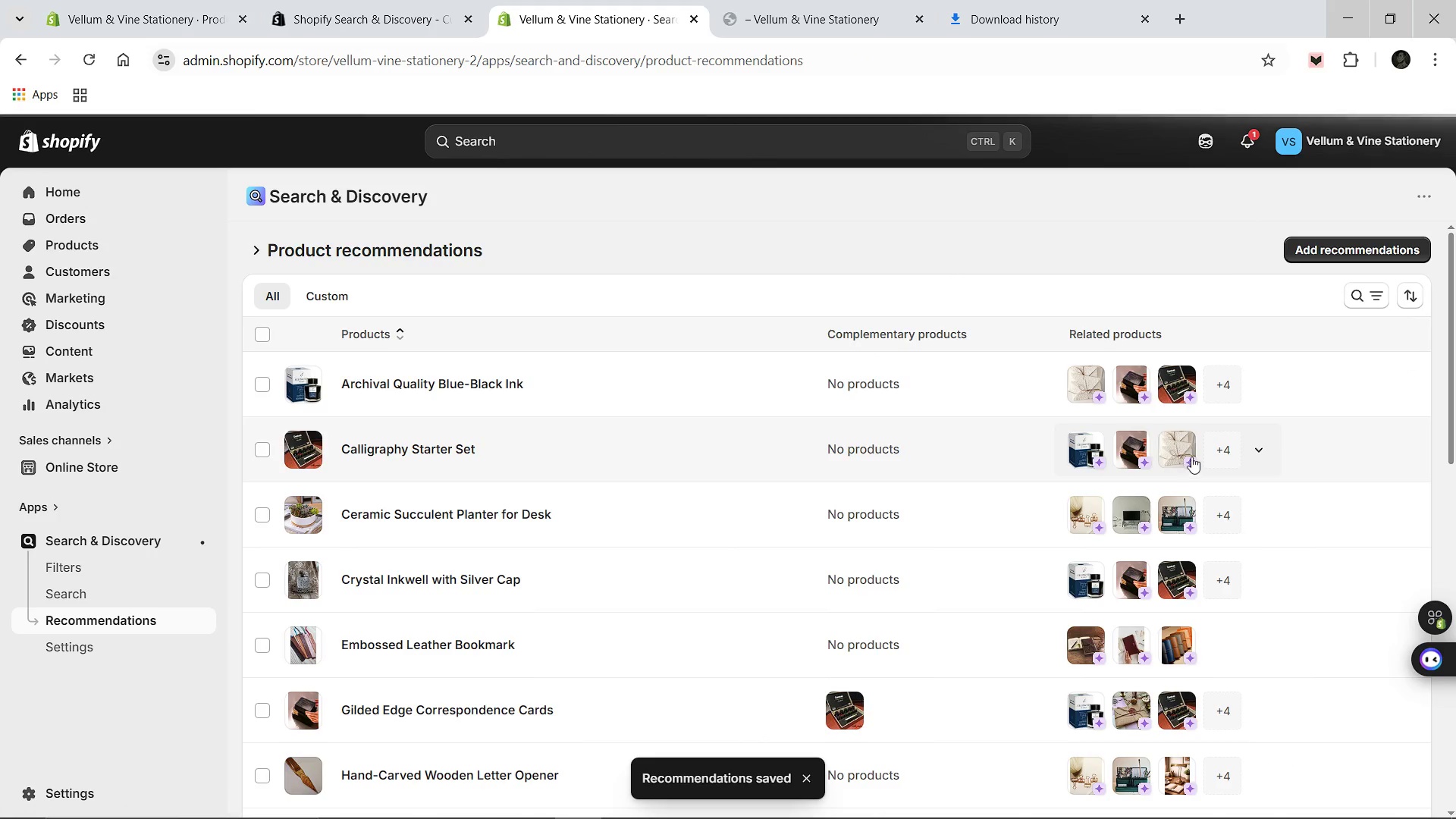 
scroll: coordinate [1055, 422], scroll_direction: up, amount: 1.0
 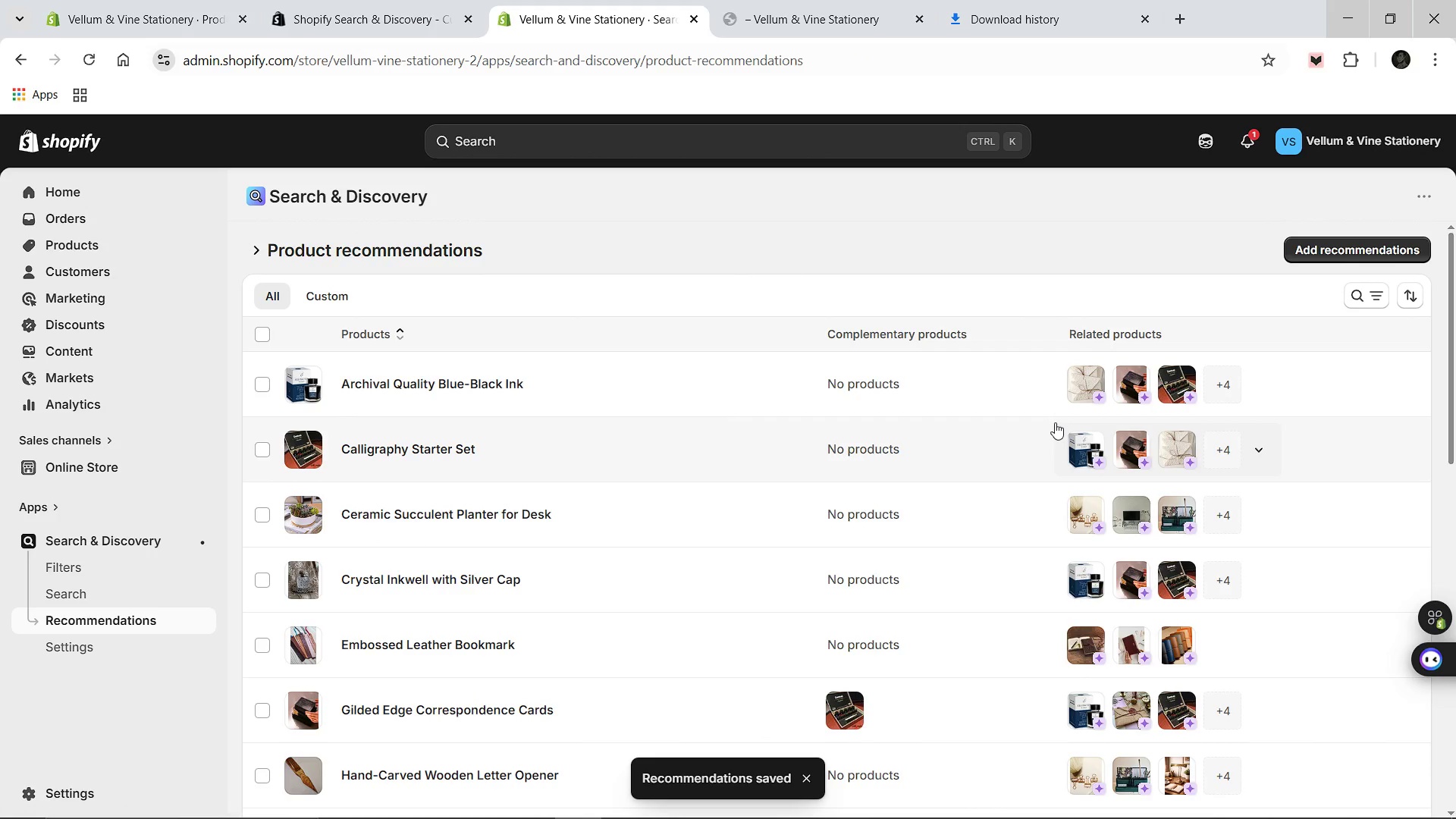 
scroll: coordinate [1055, 422], scroll_direction: down, amount: 1.0
 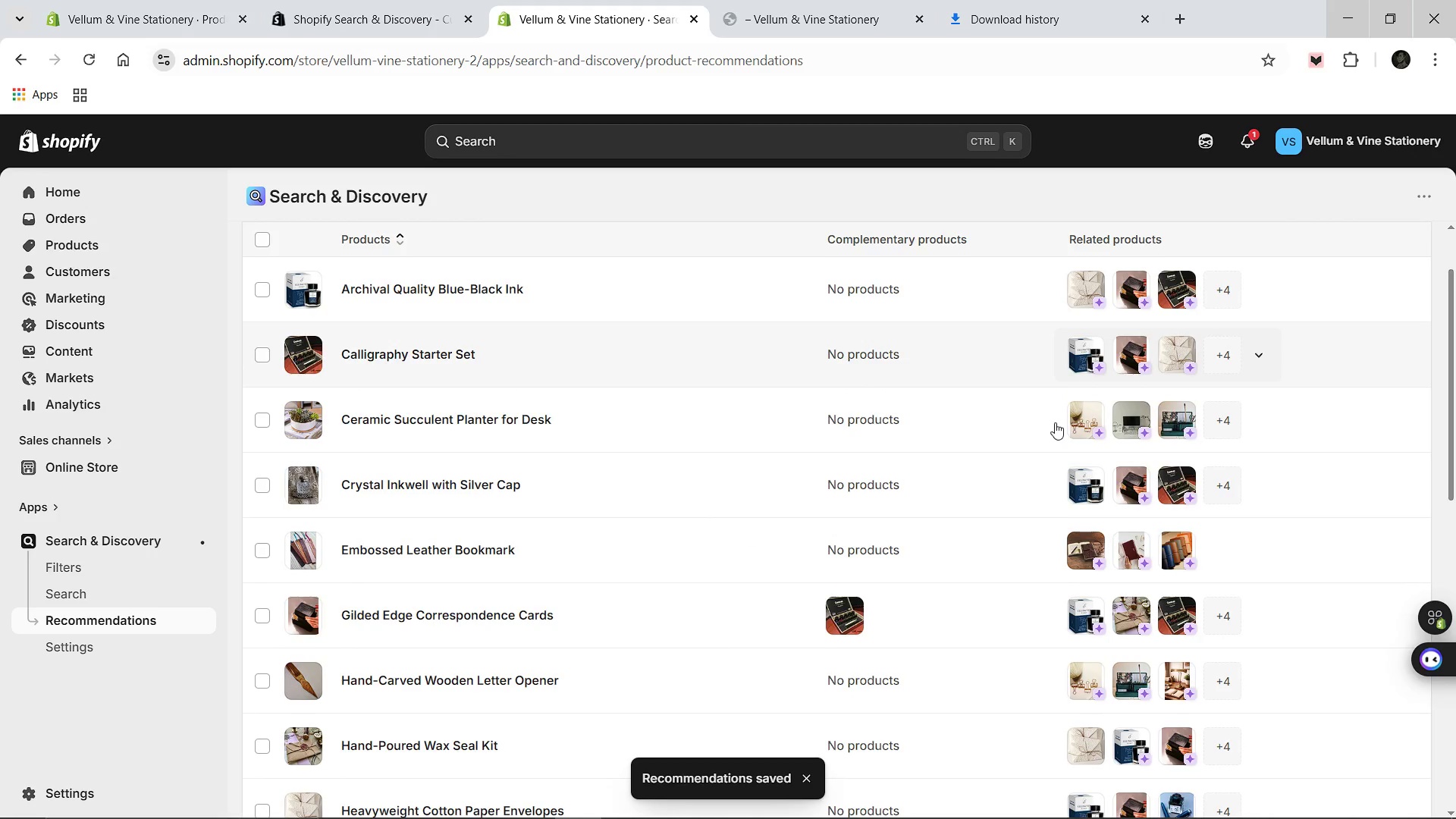 
scroll: coordinate [1055, 422], scroll_direction: up, amount: 5.0